 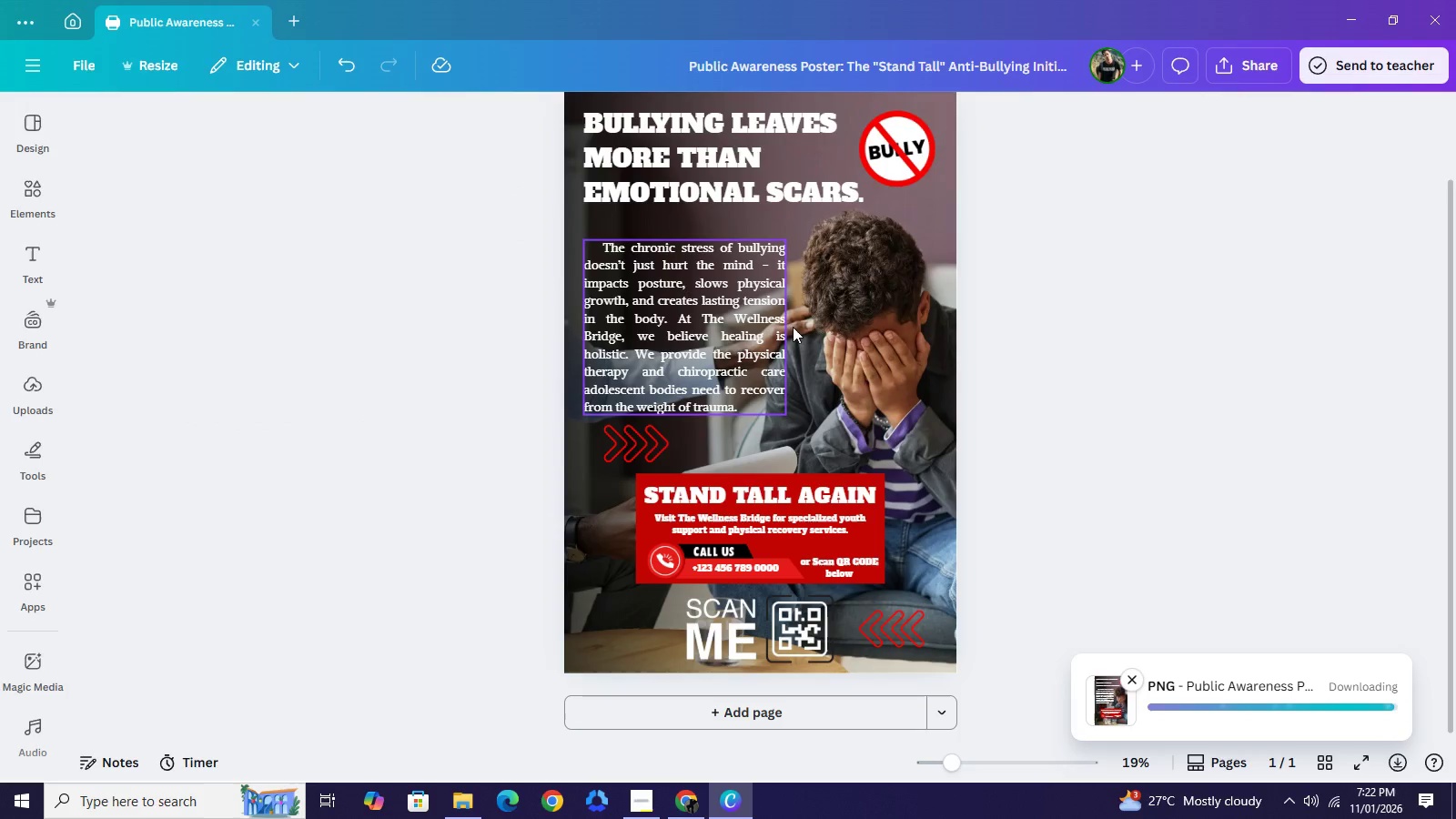 
left_click([1256, 71])
 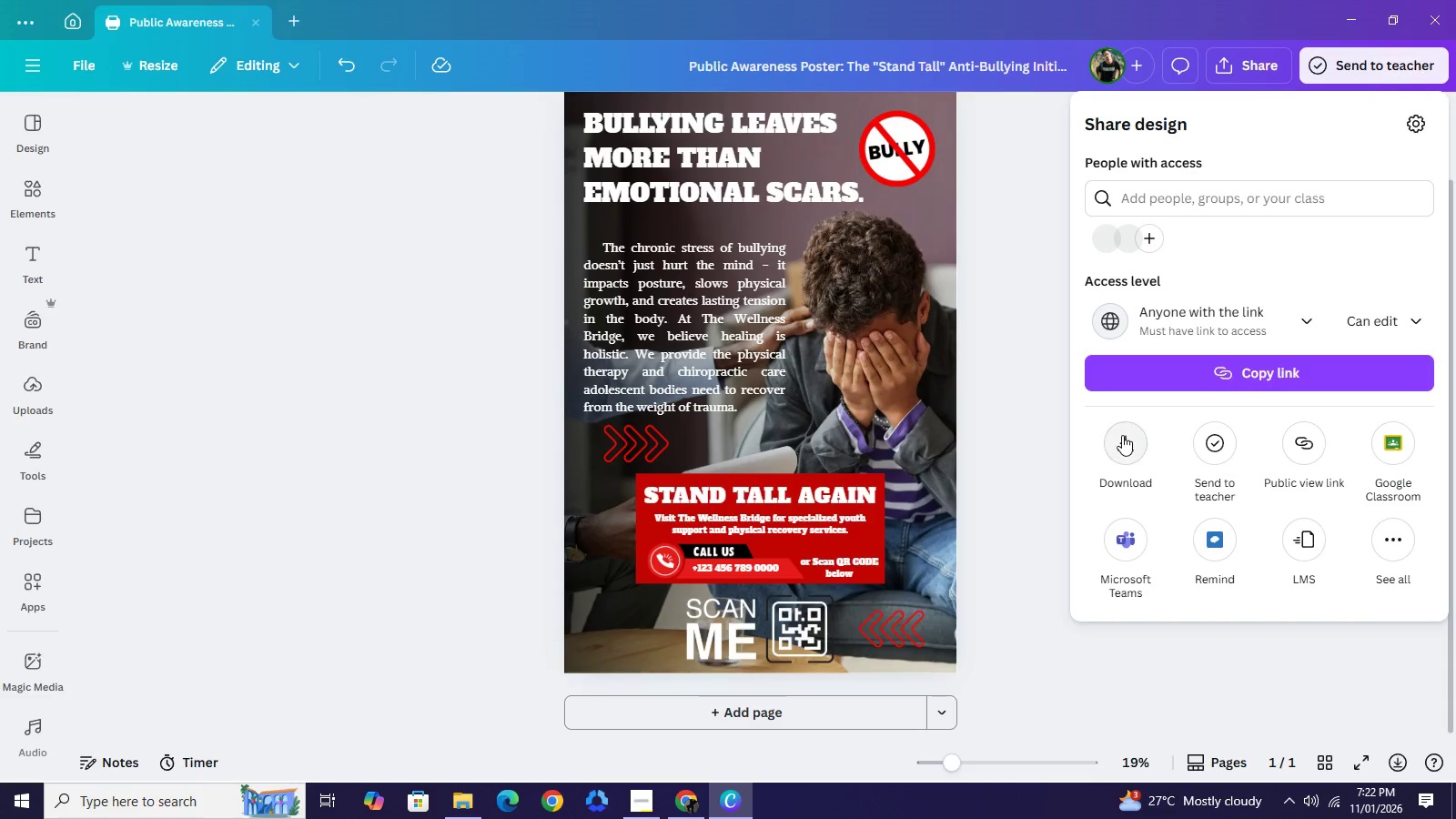 
left_click([1122, 435])
 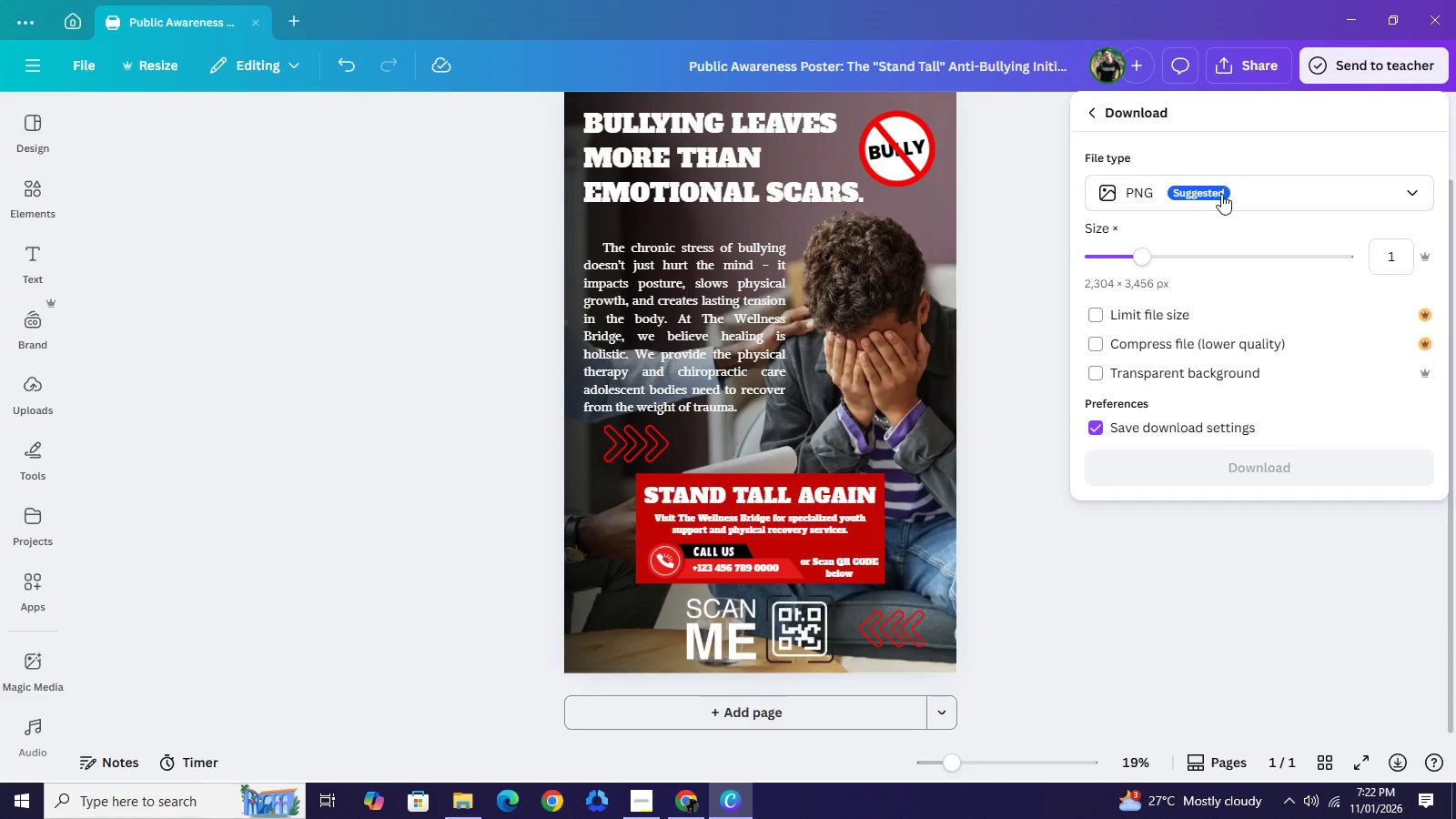 
left_click([1227, 185])
 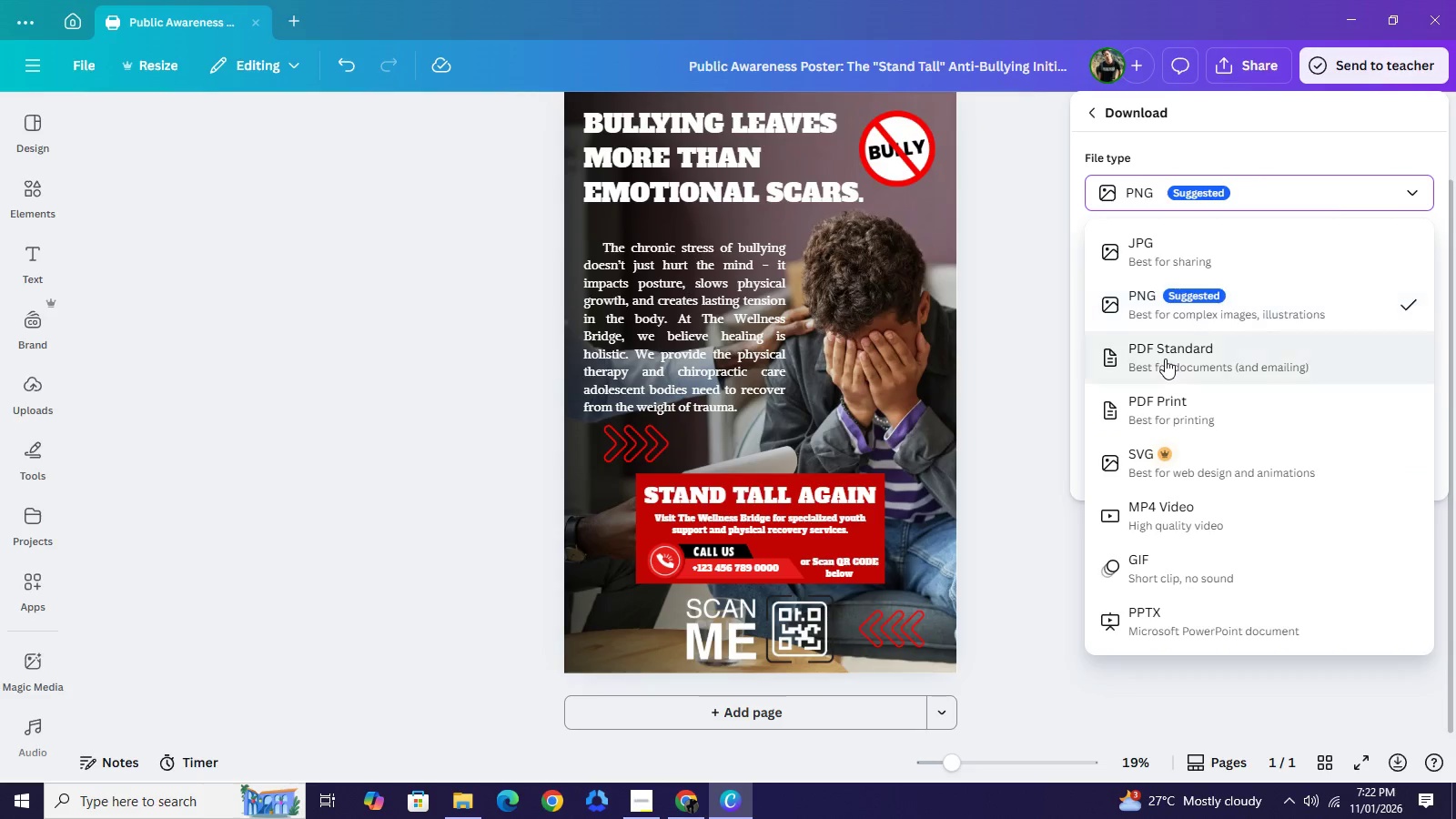 
left_click([1165, 359])
 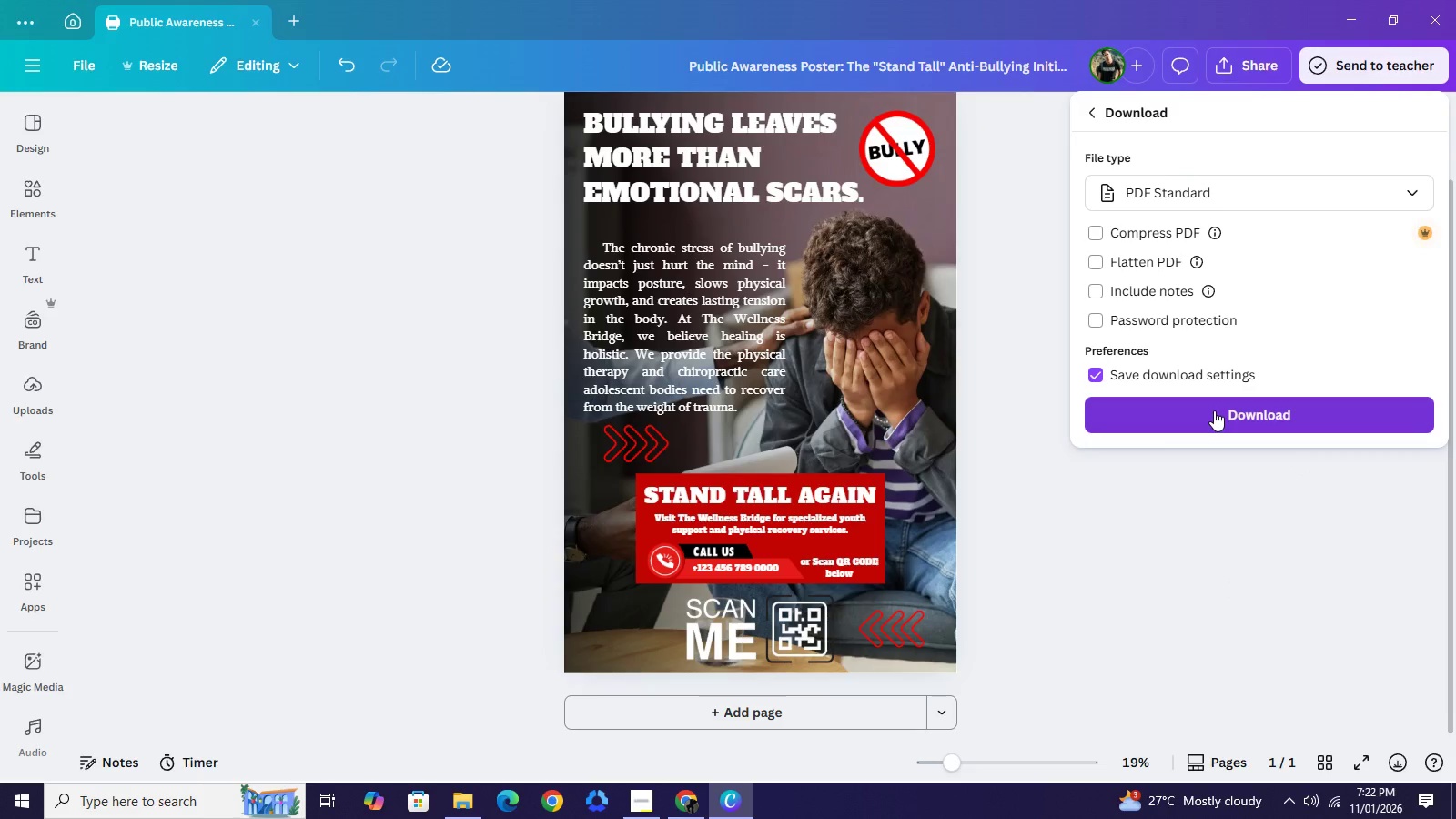 
left_click([1214, 410])
 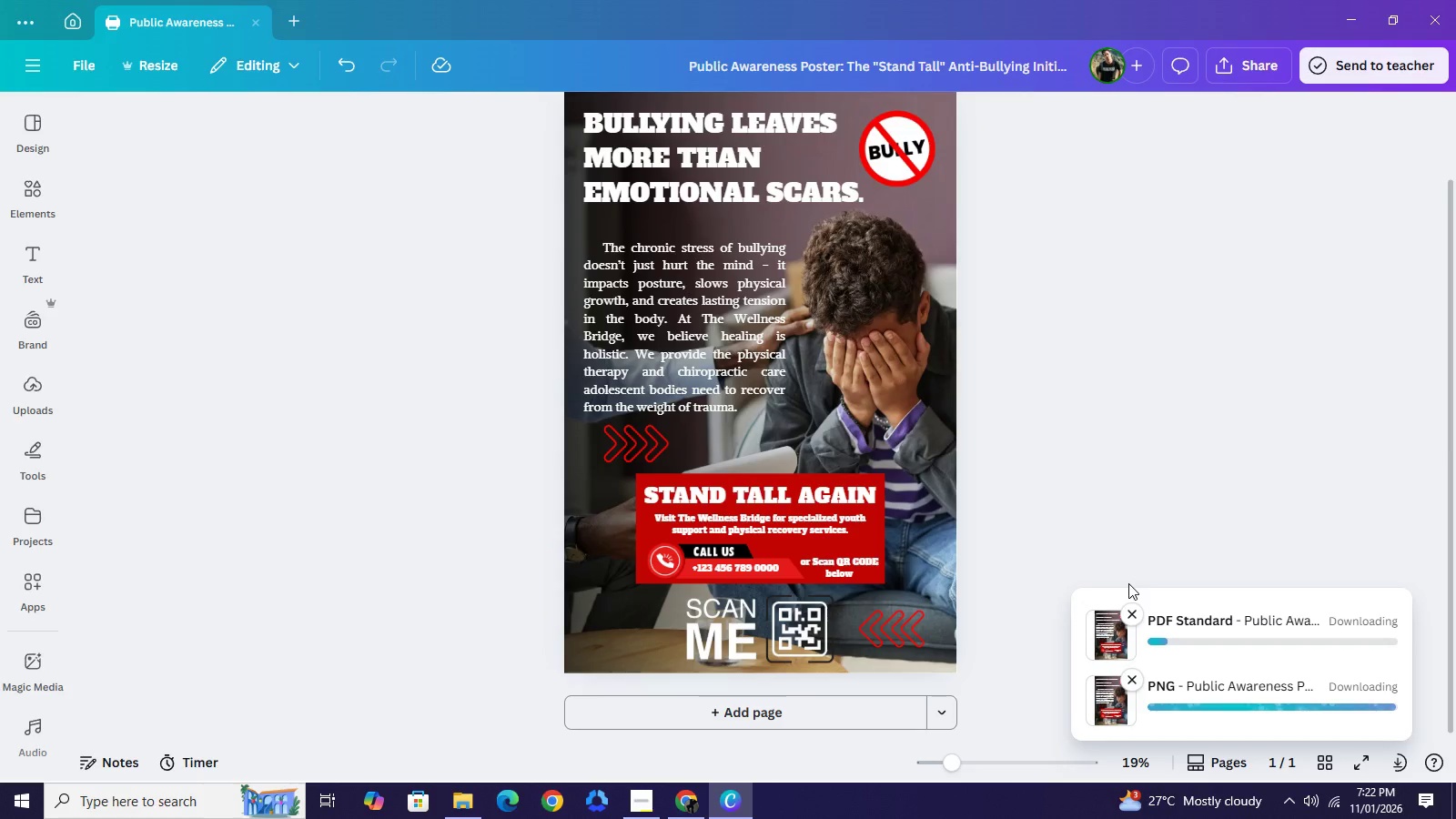 
left_click([1128, 612])
 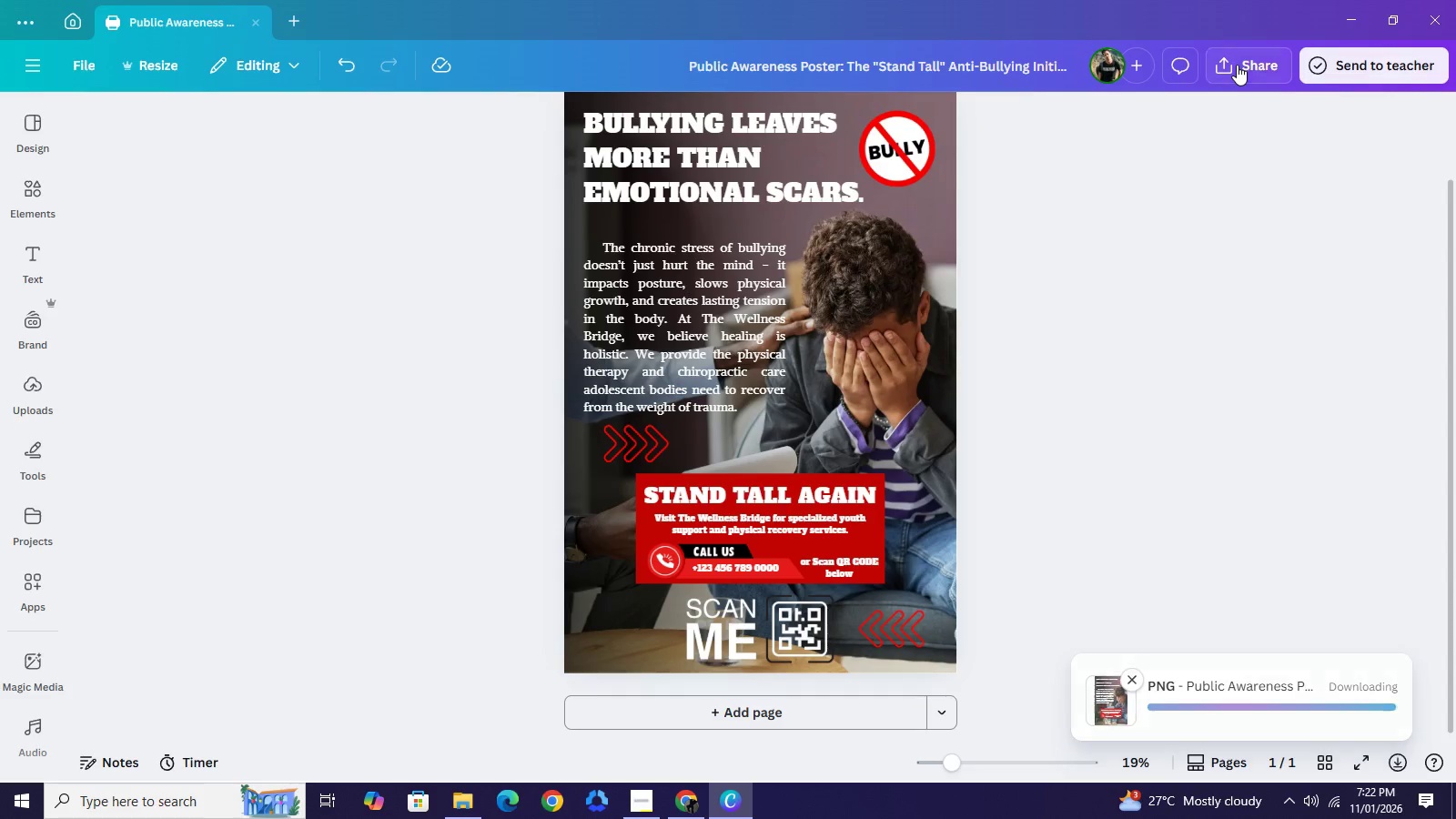 
left_click([1237, 65])
 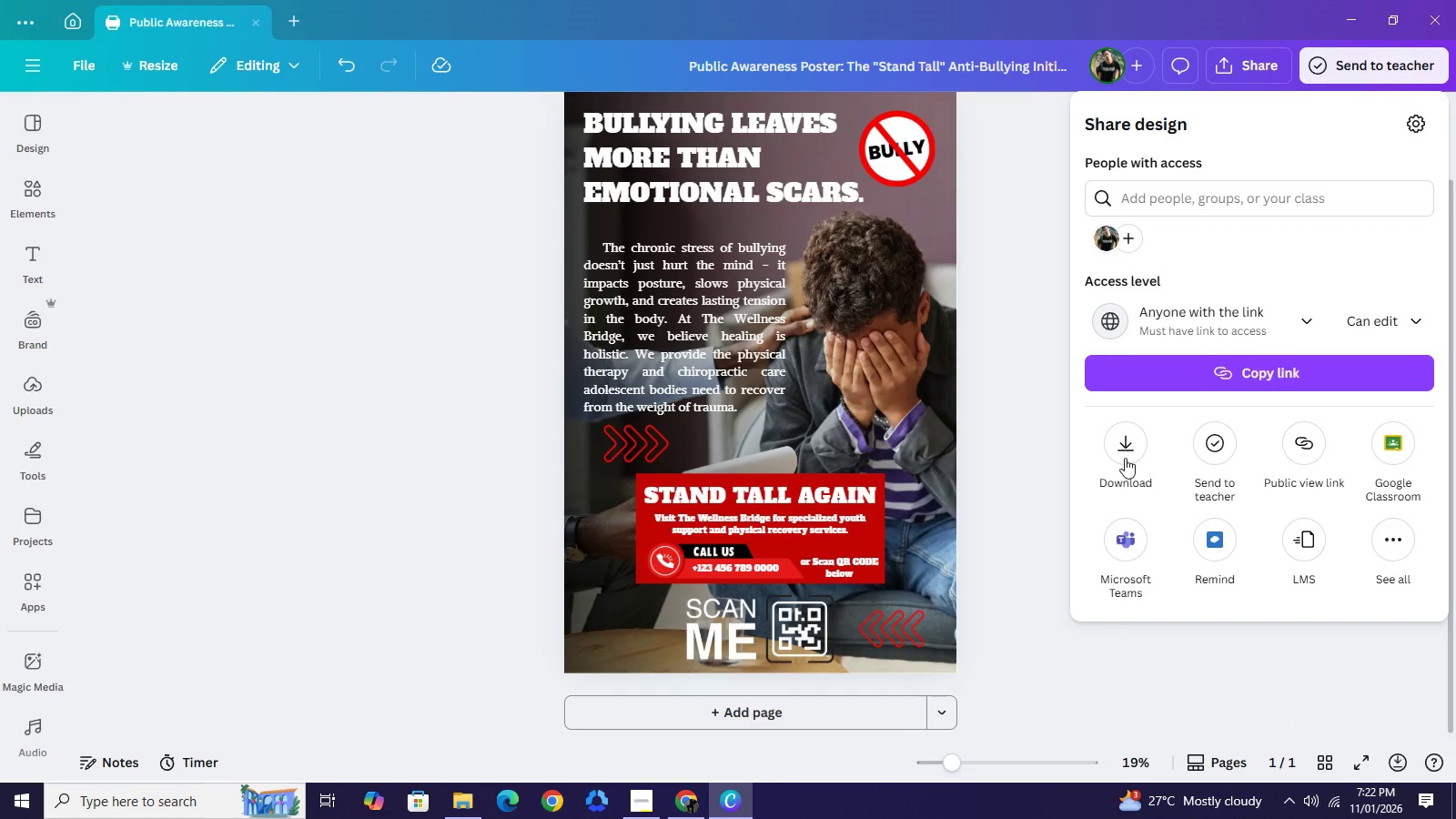 
left_click([1125, 458])
 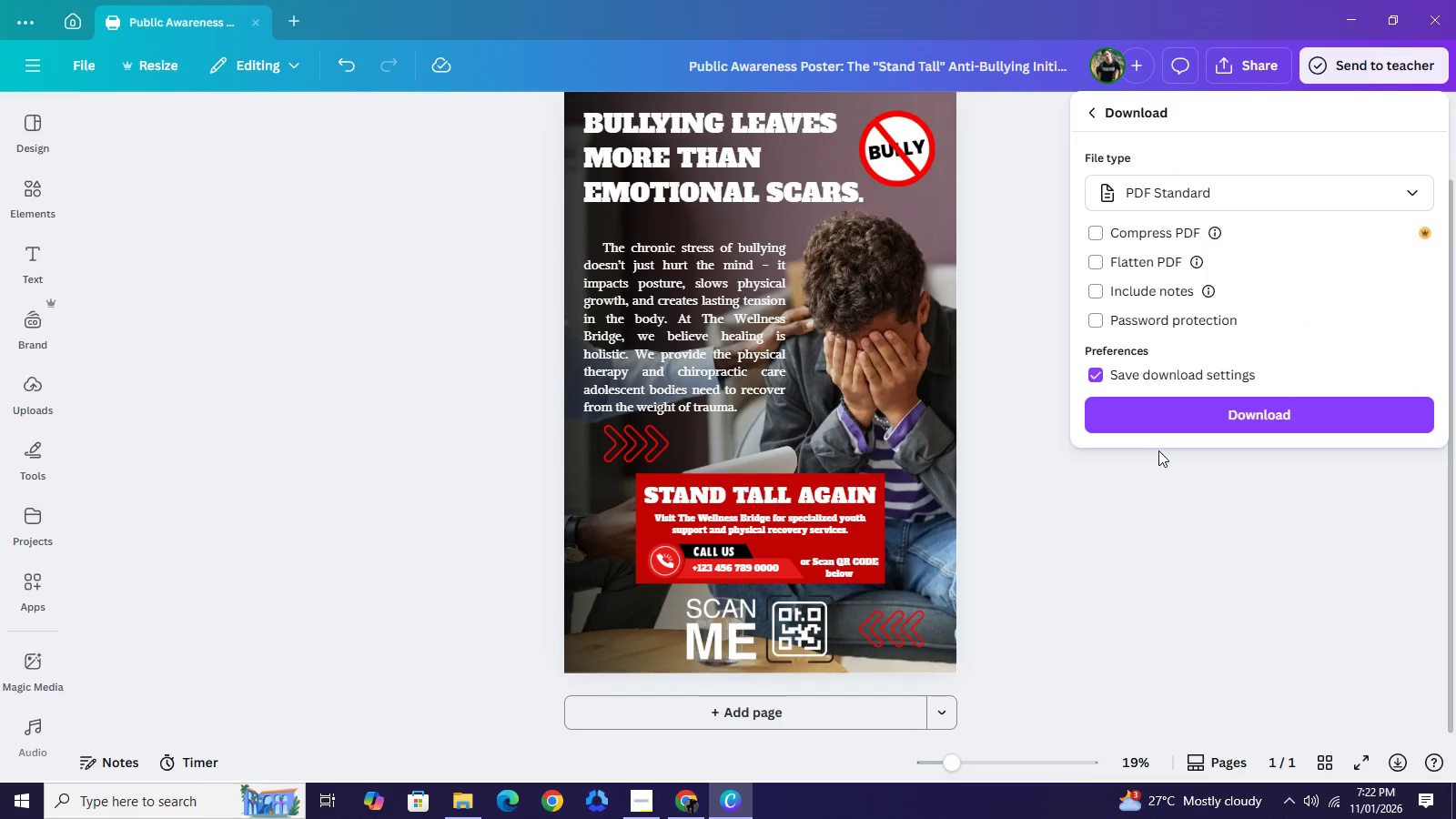 
wait(5.36)
 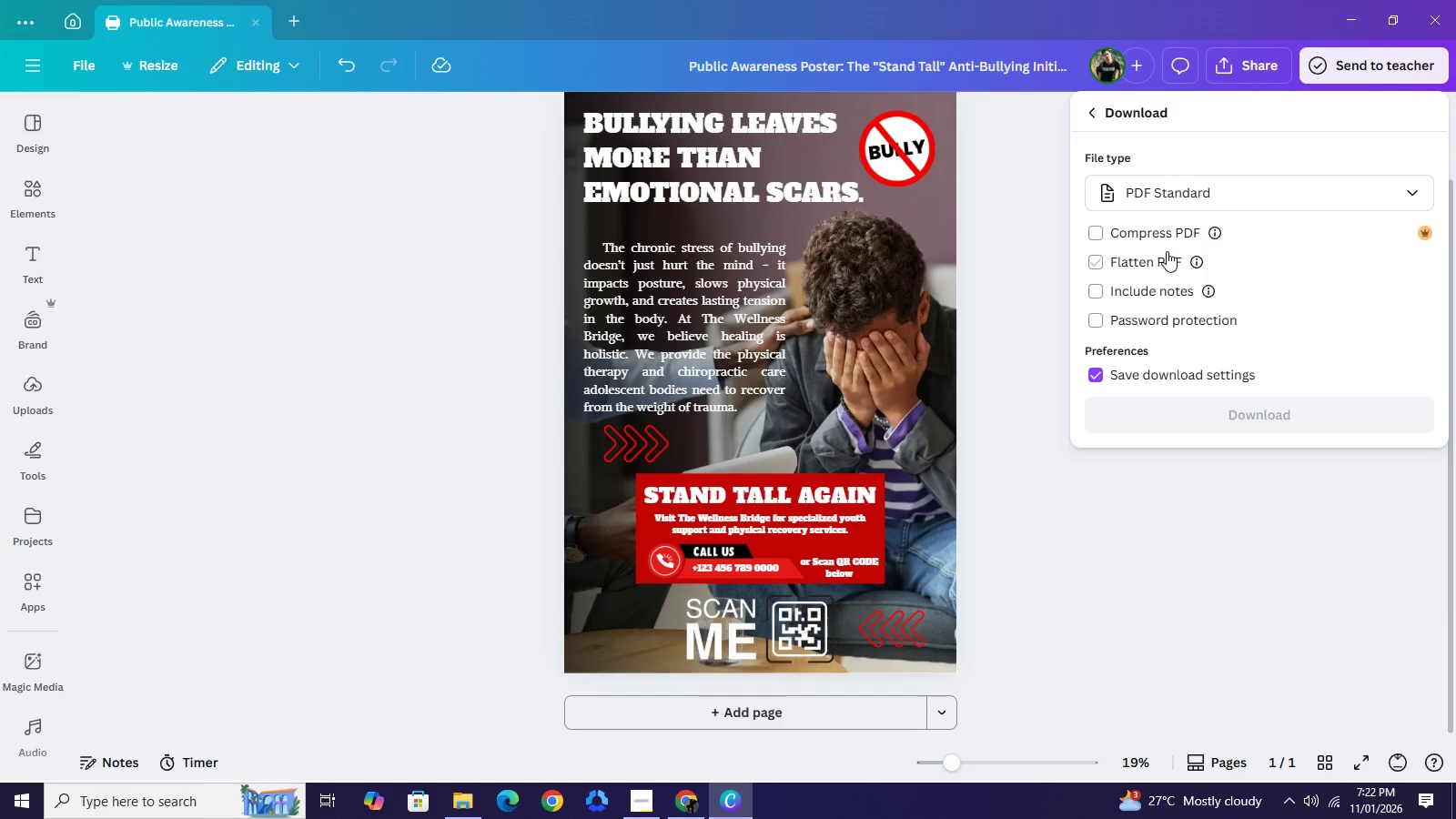 
left_click([1173, 411])
 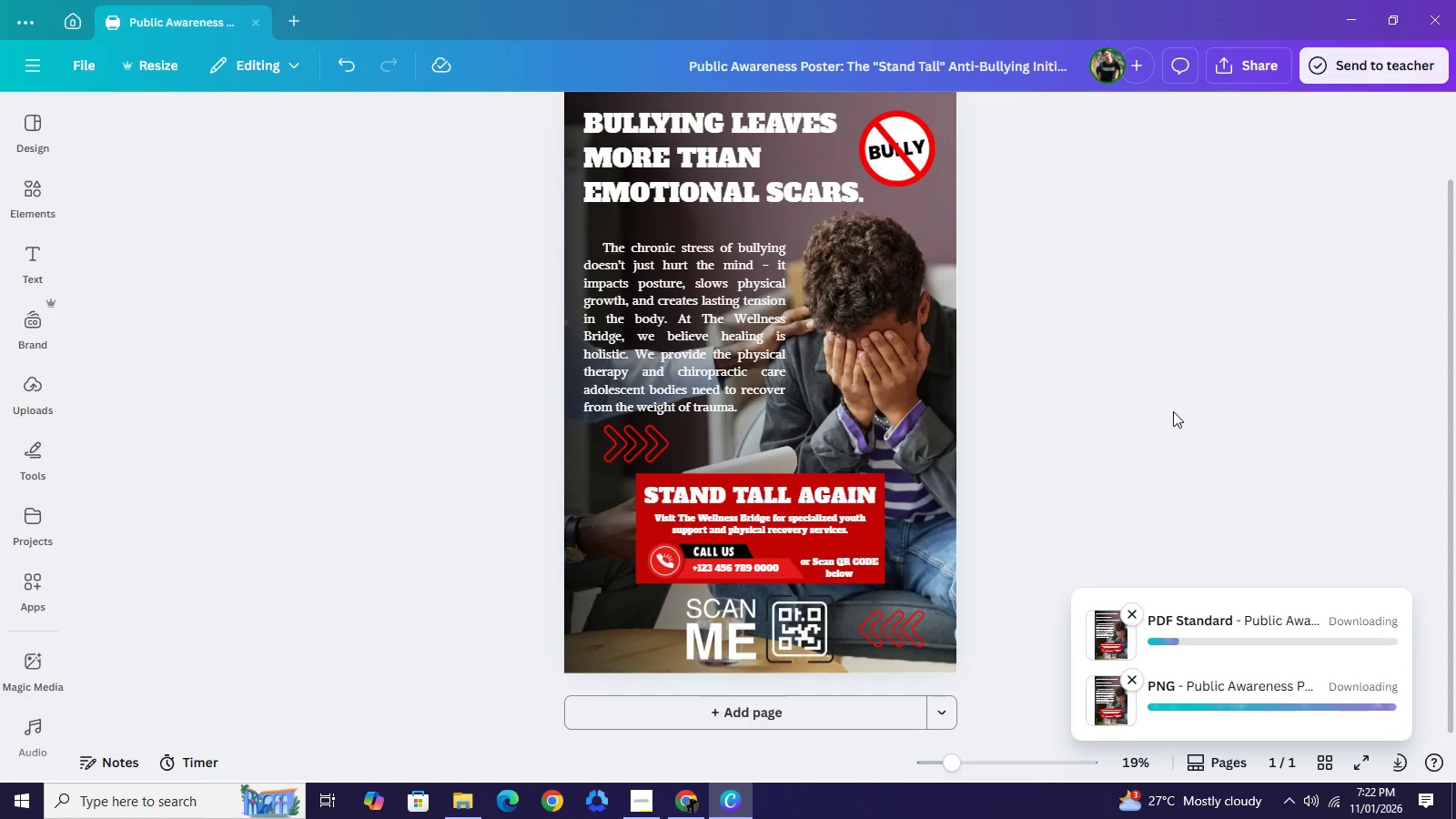 
mouse_move([854, 255])
 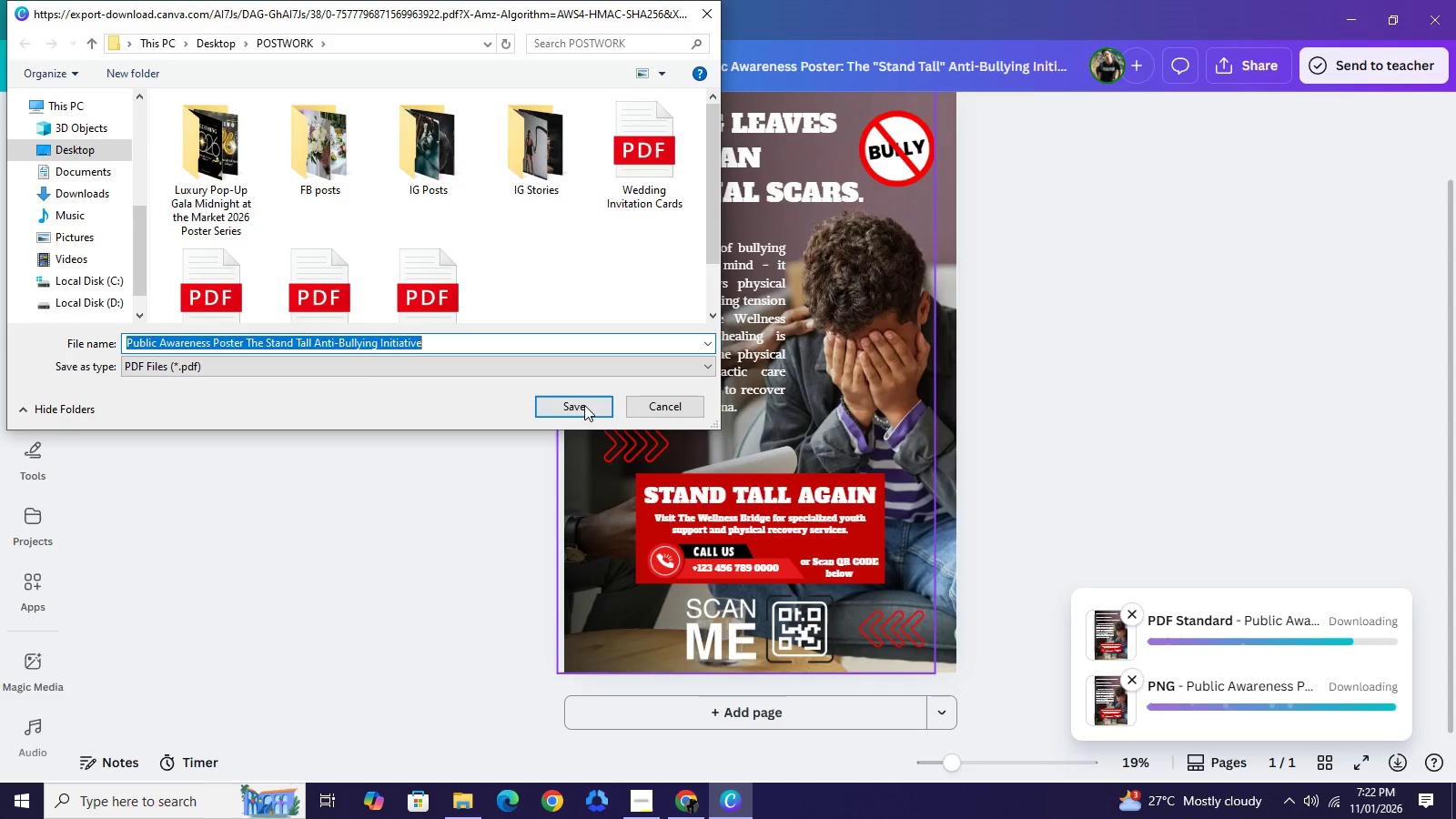 
left_click([585, 405])
 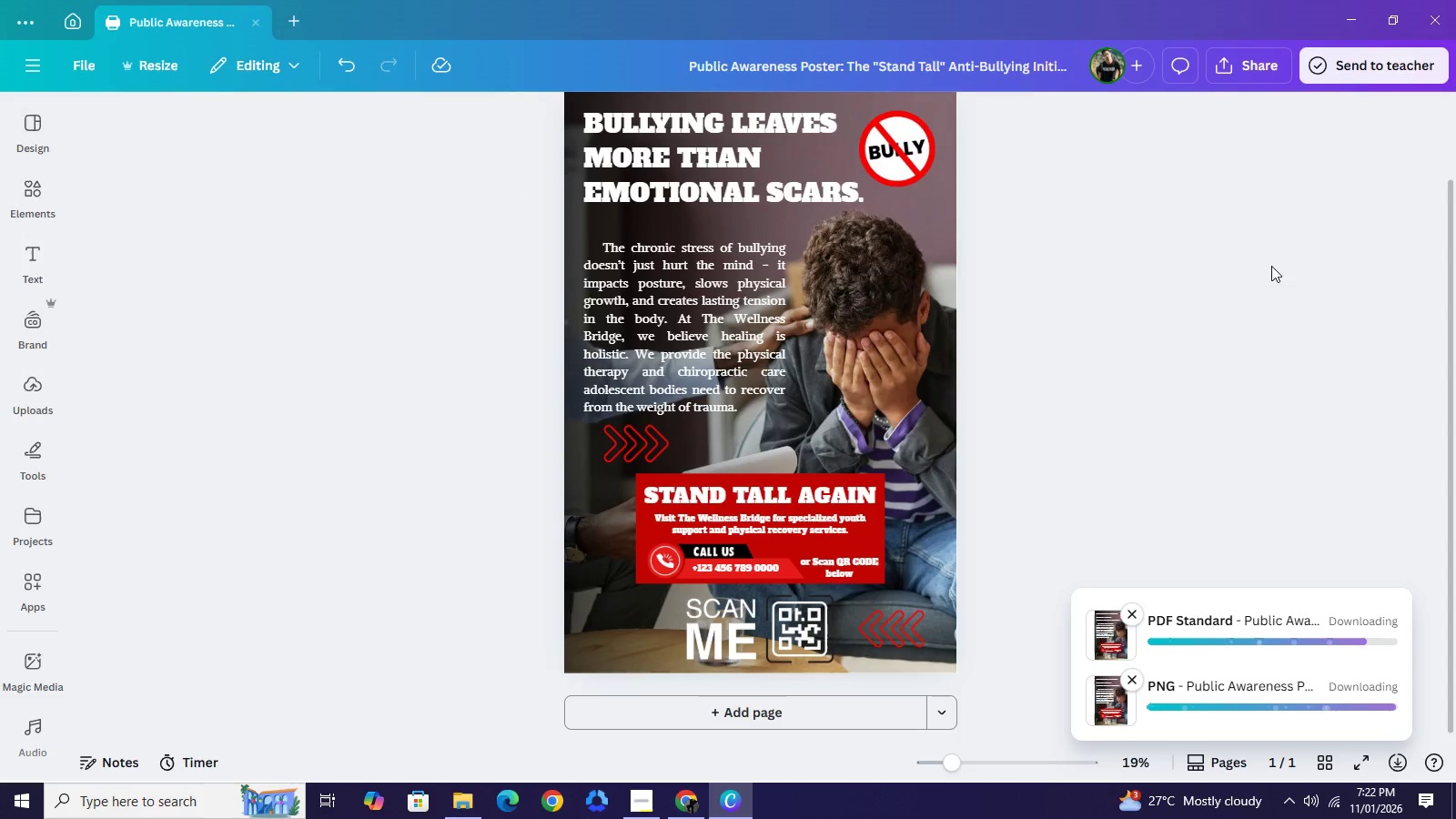 
left_click([1271, 266])
 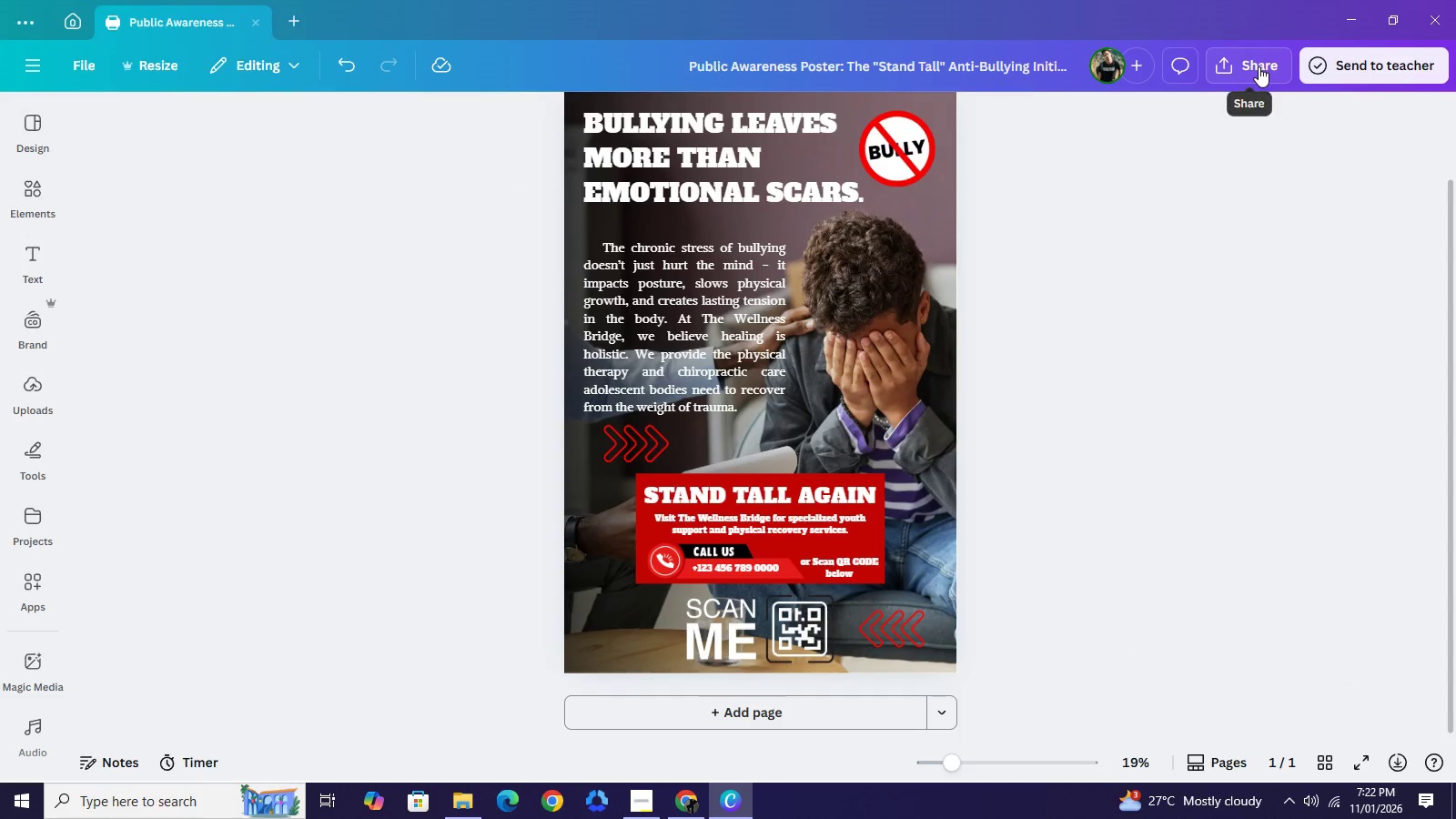 
left_click([1259, 66])
 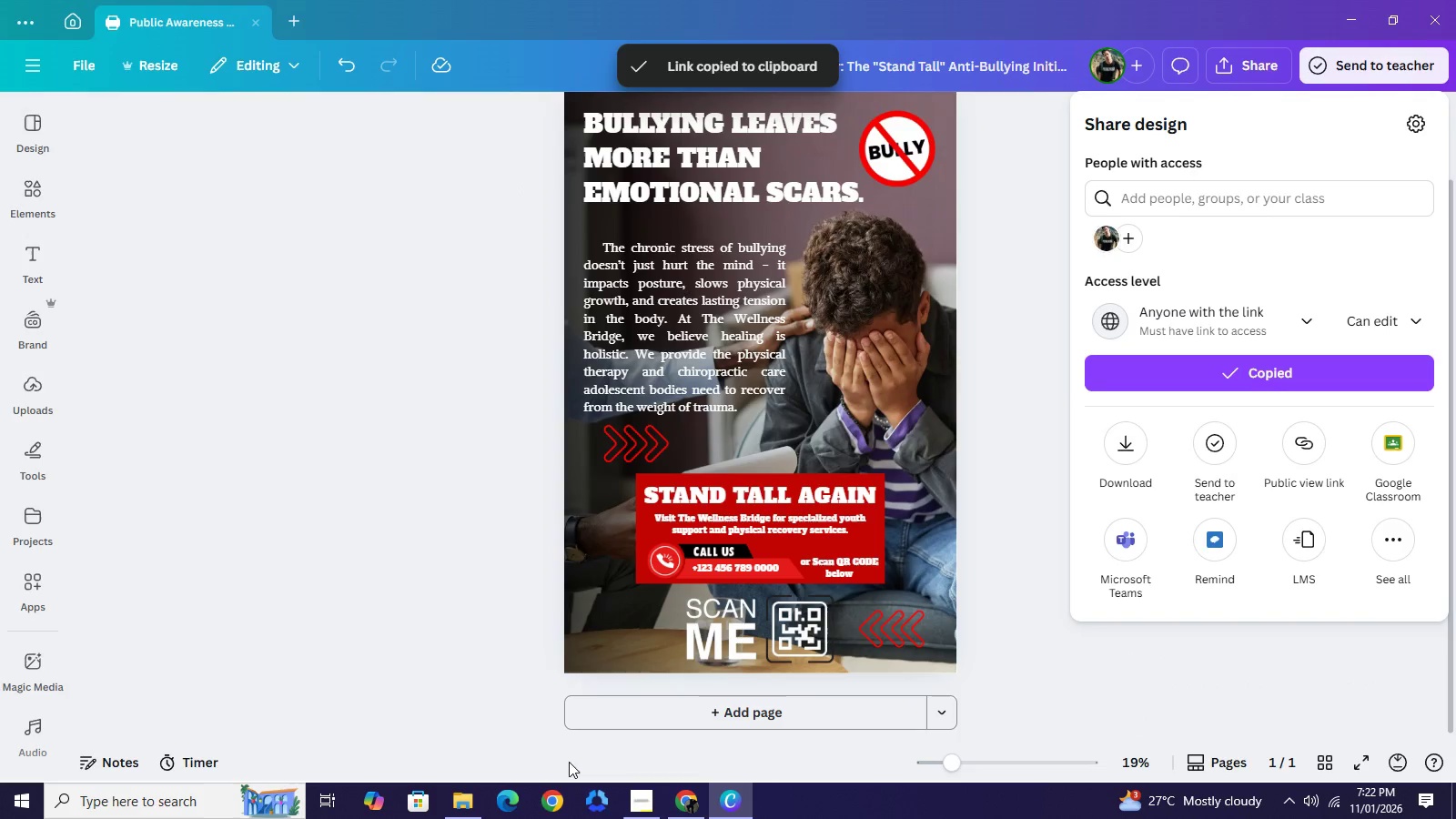 
left_click([647, 803])